 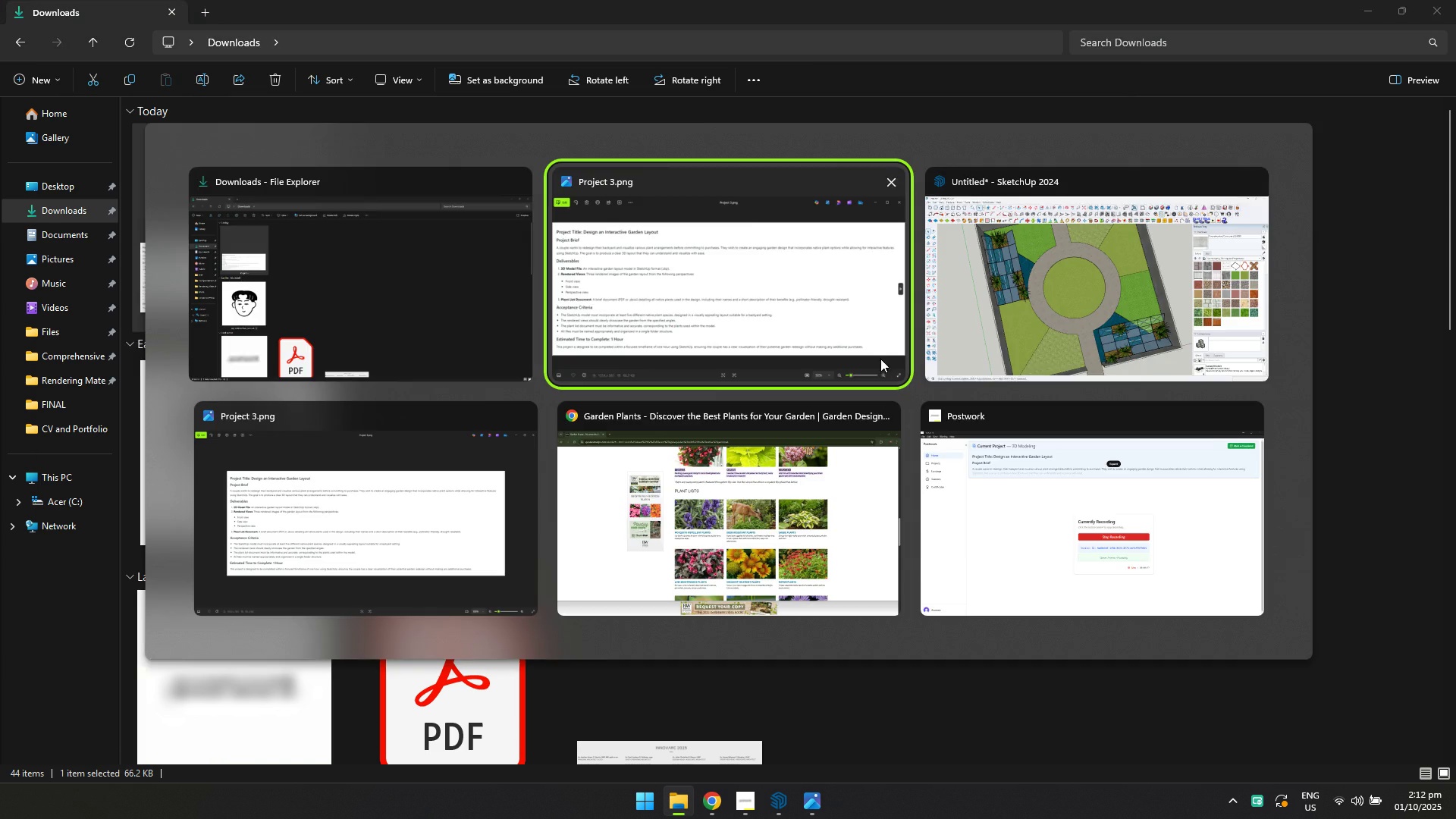 
left_click([990, 327])
 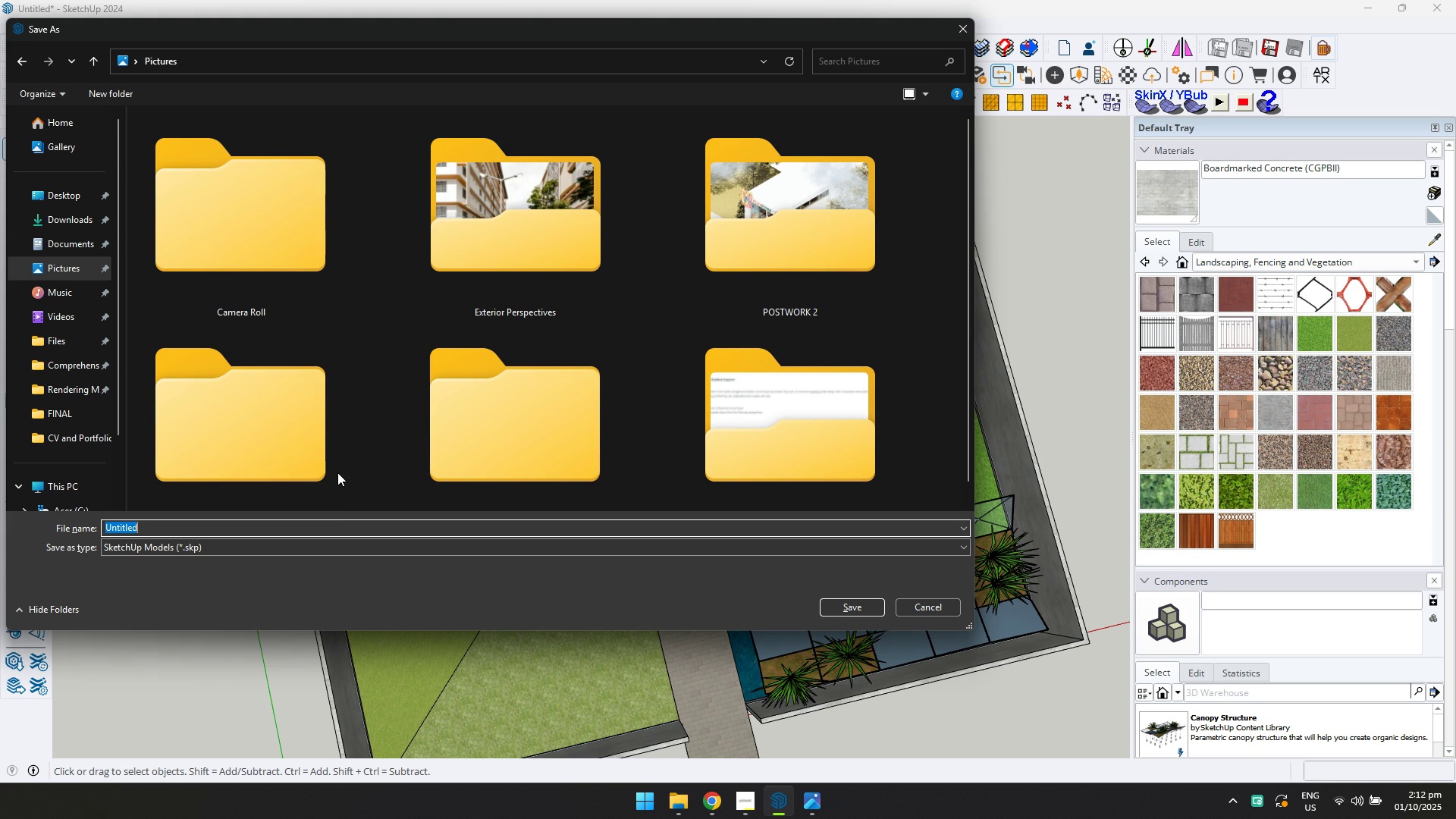 
type(Inter)
 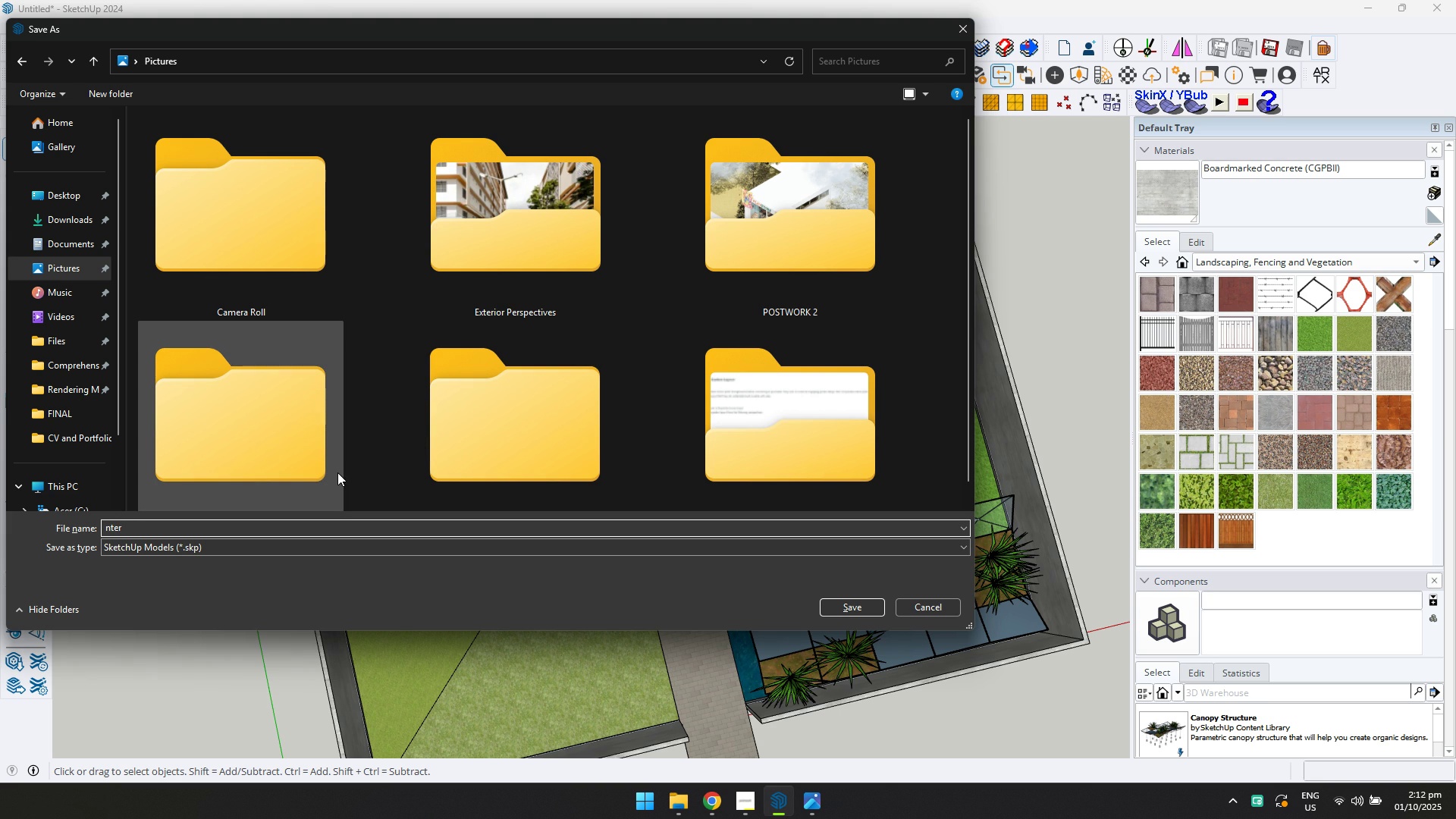 
key(Control+ControlLeft)
 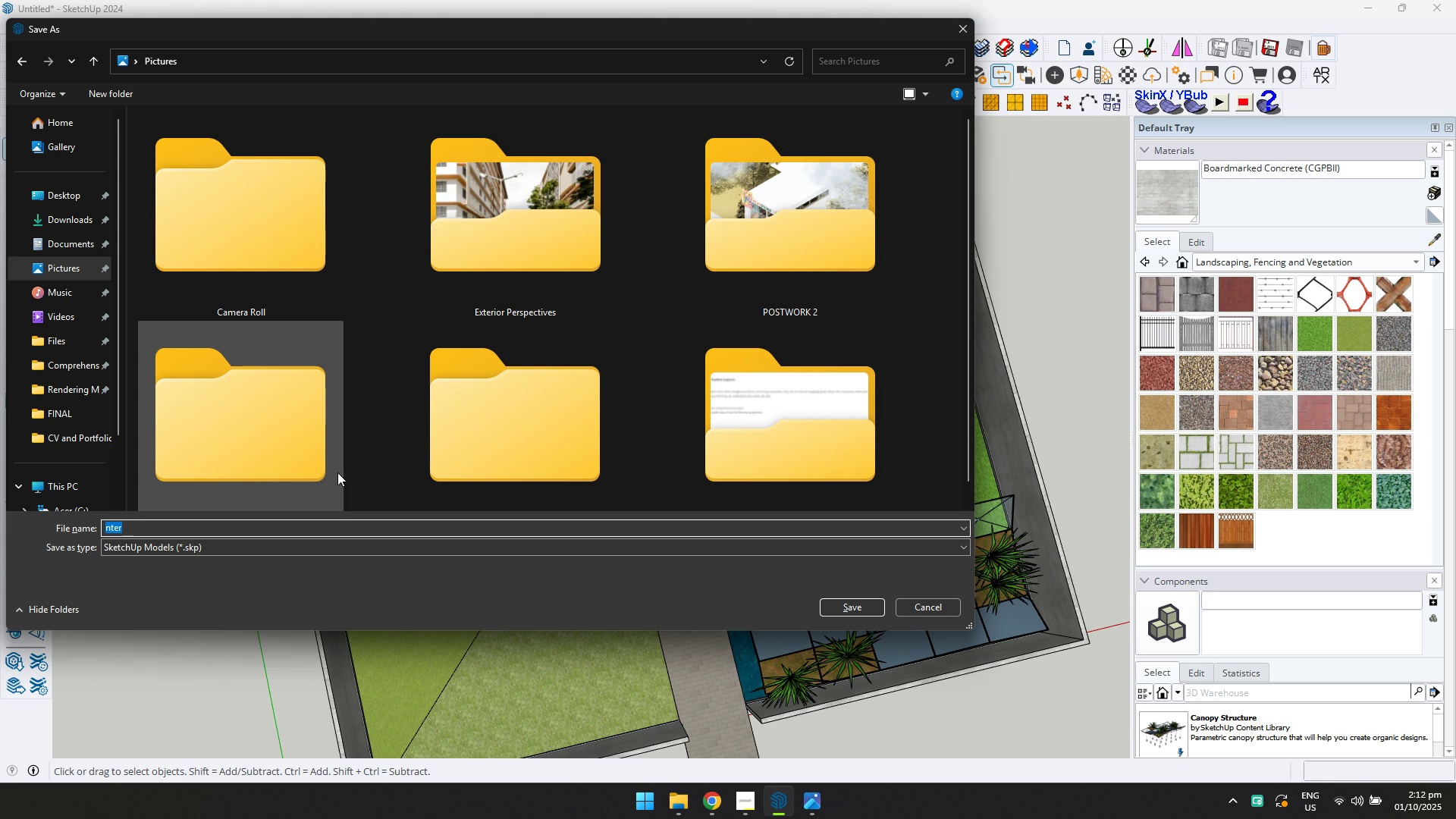 
key(Control+A)